 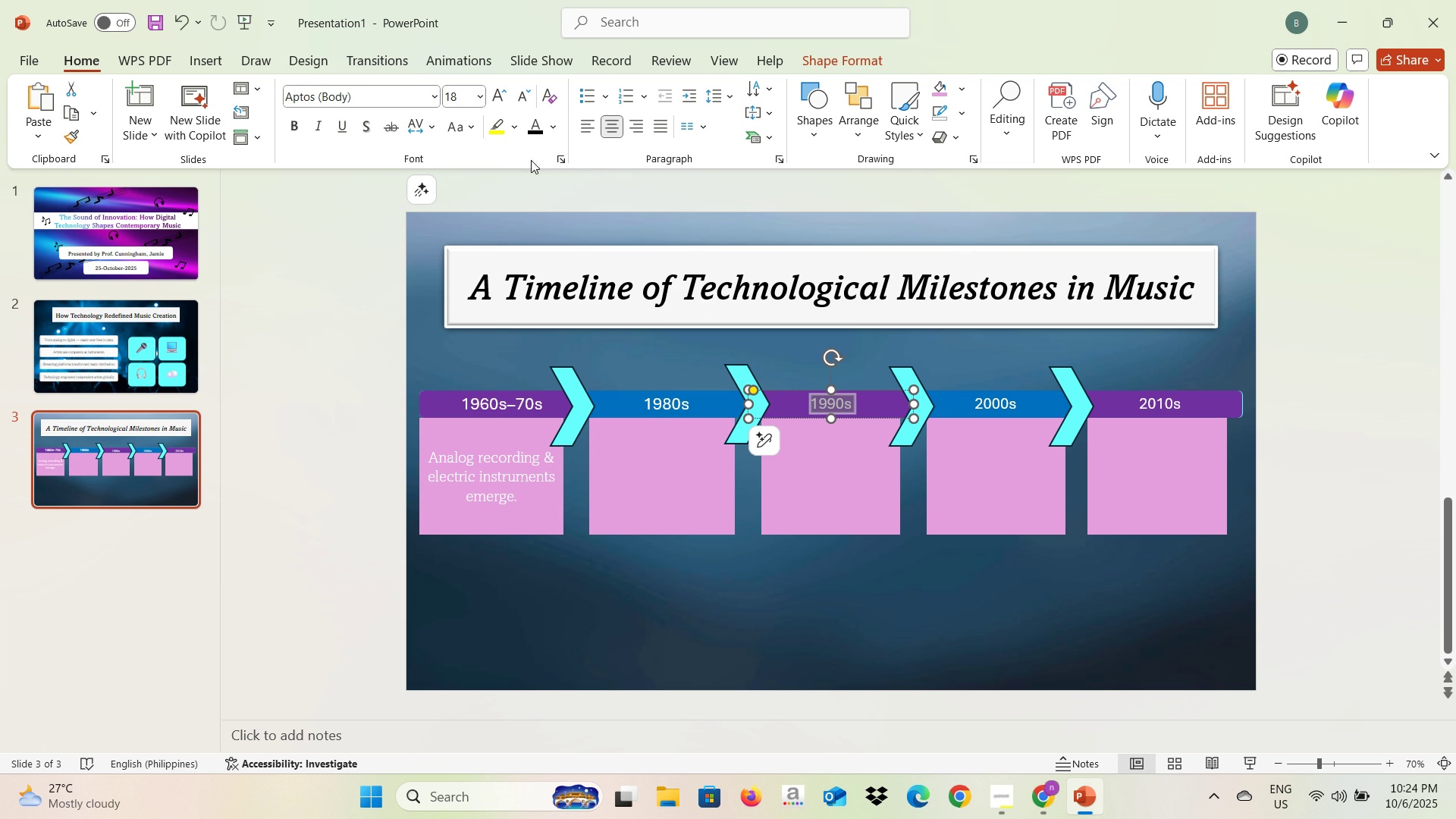 
left_click([467, 98])
 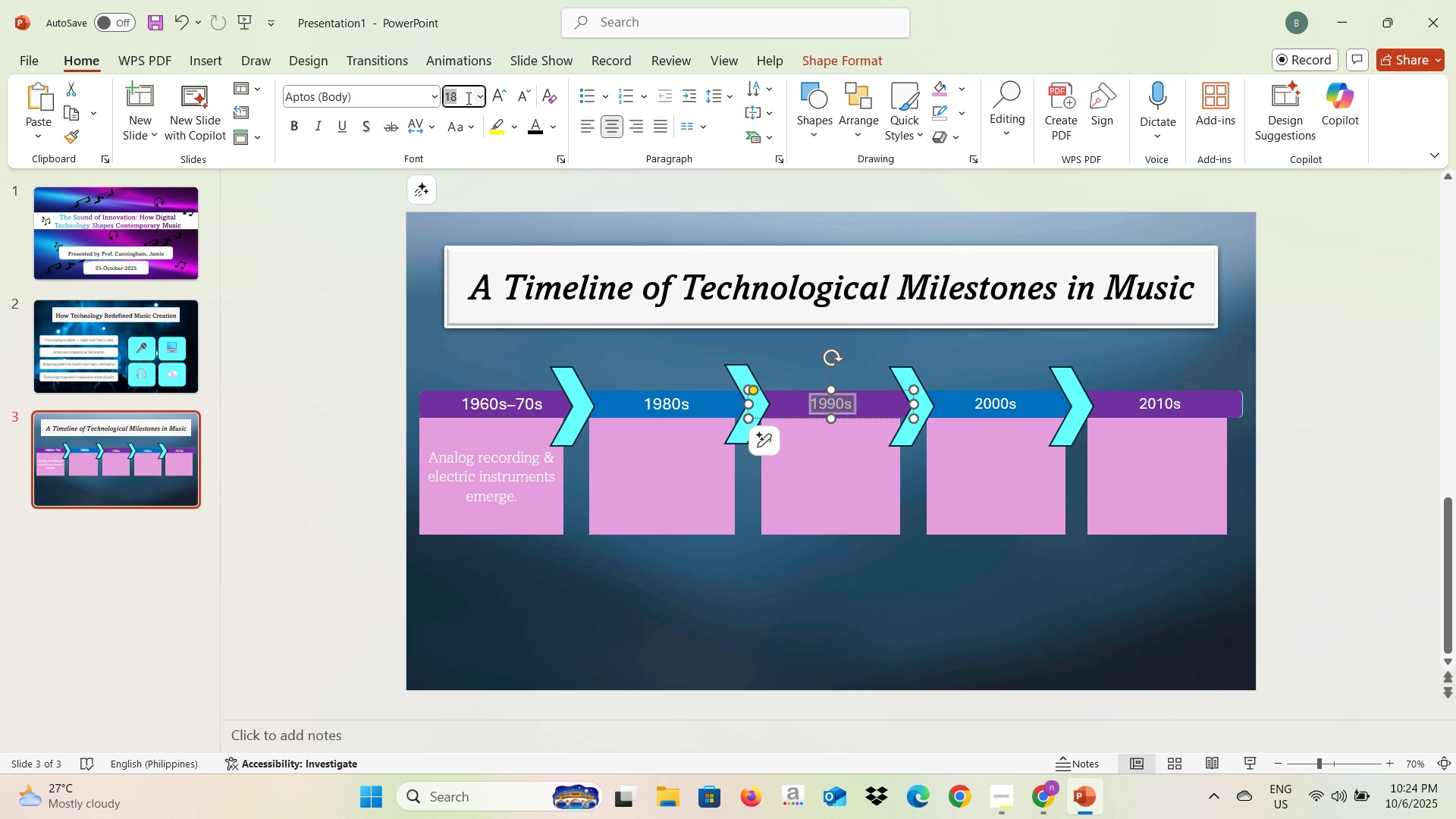 
type(20)
 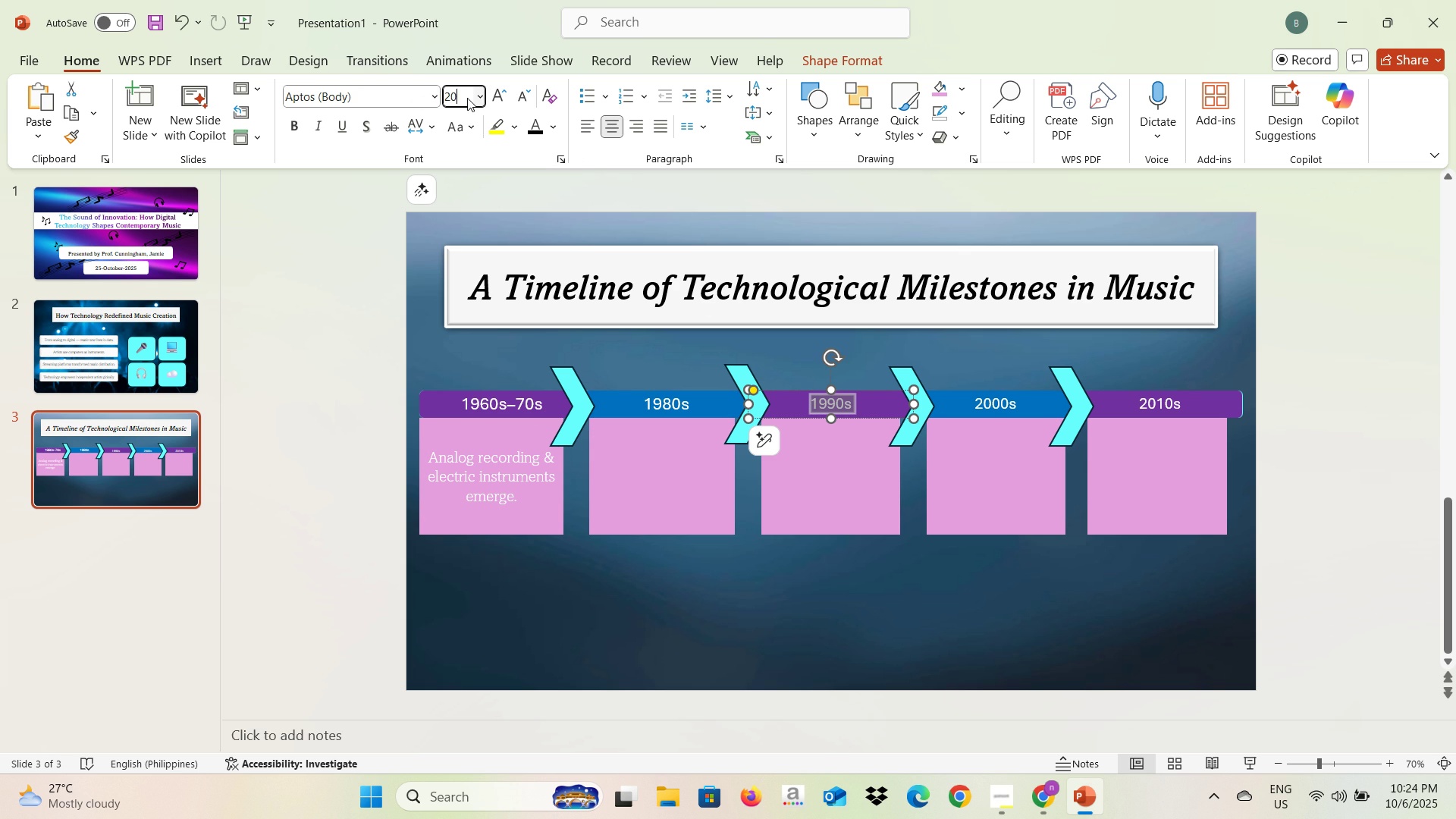 
key(Enter)
 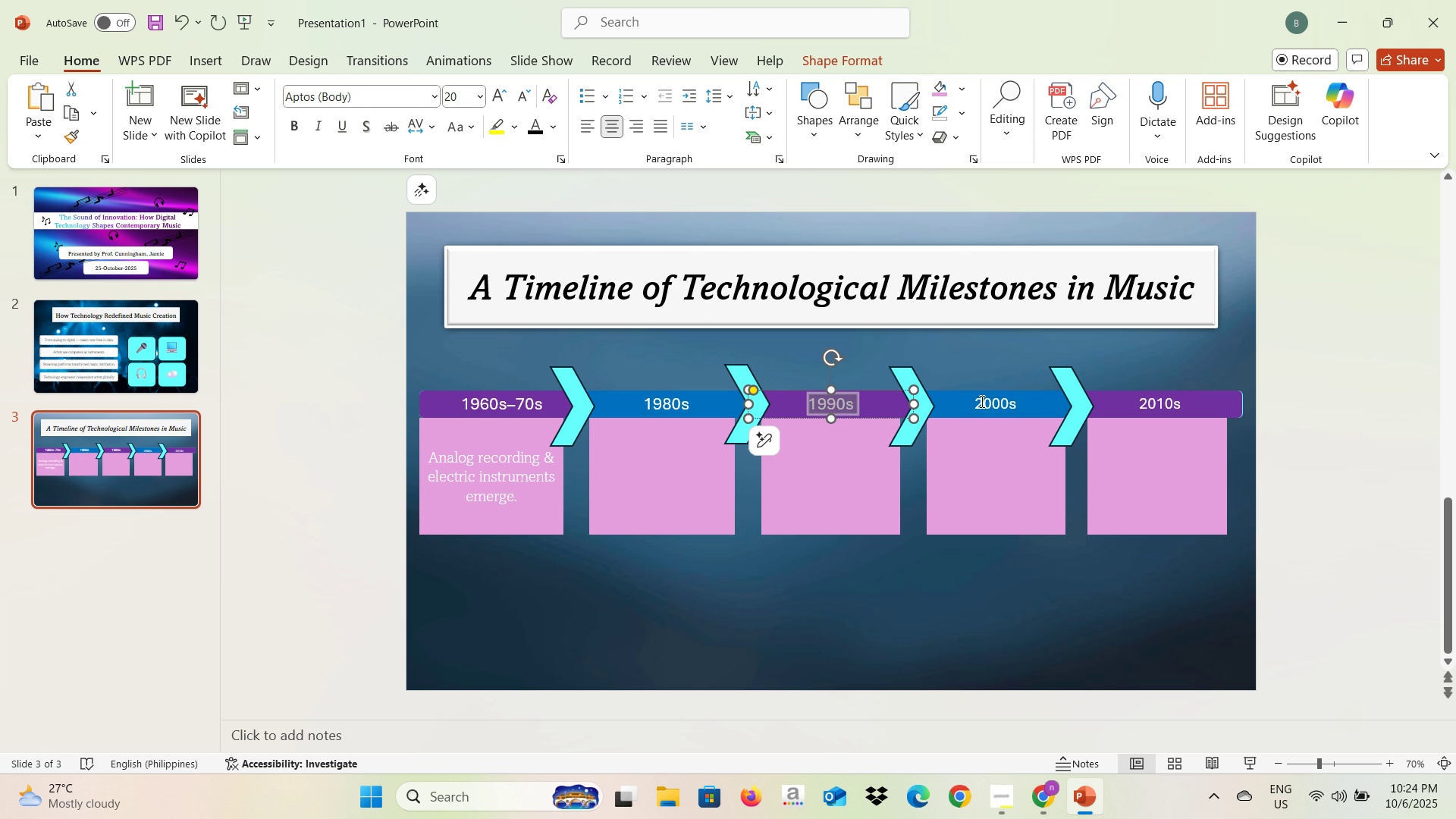 
left_click([981, 401])